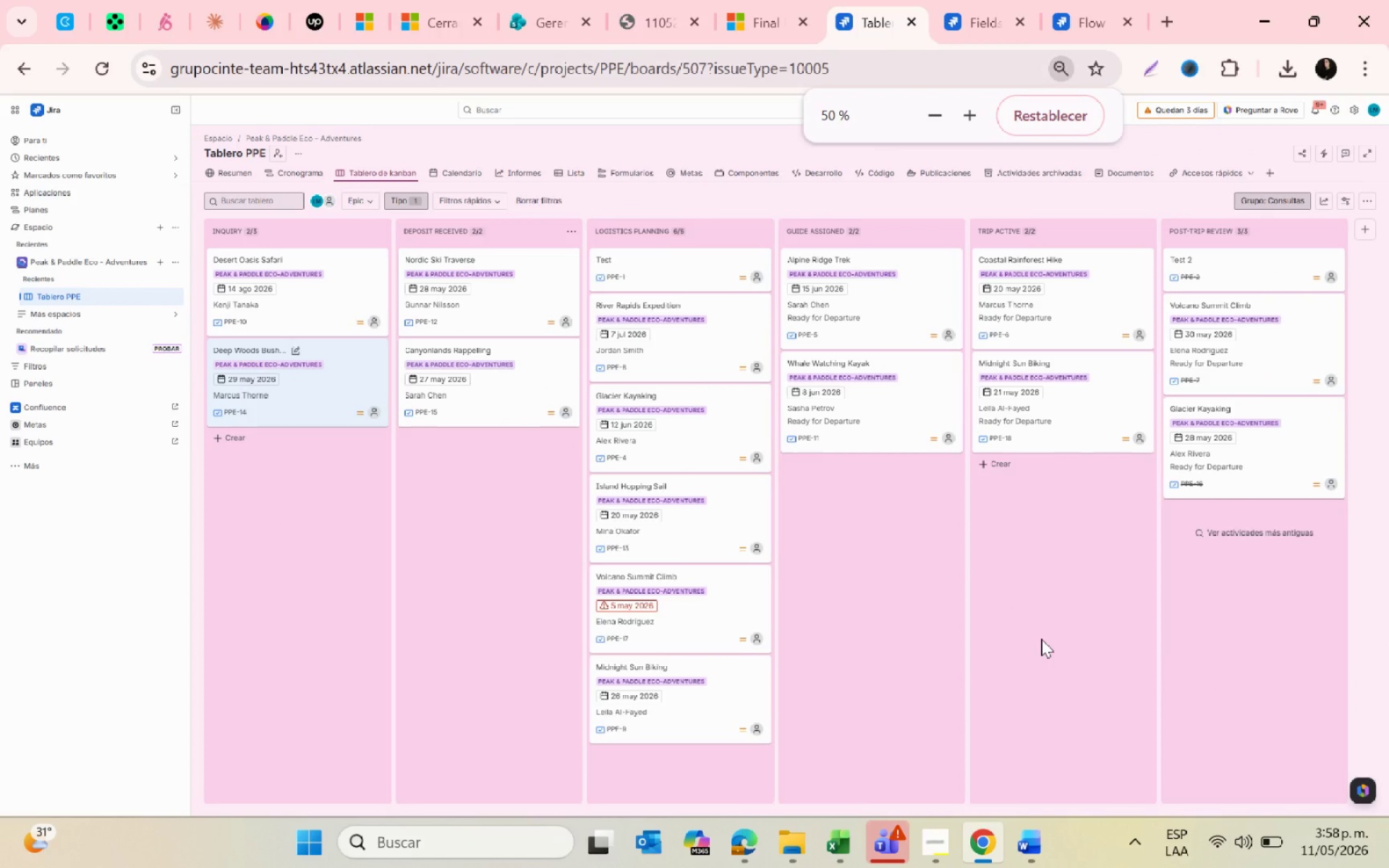 
key(PrintScreen)
 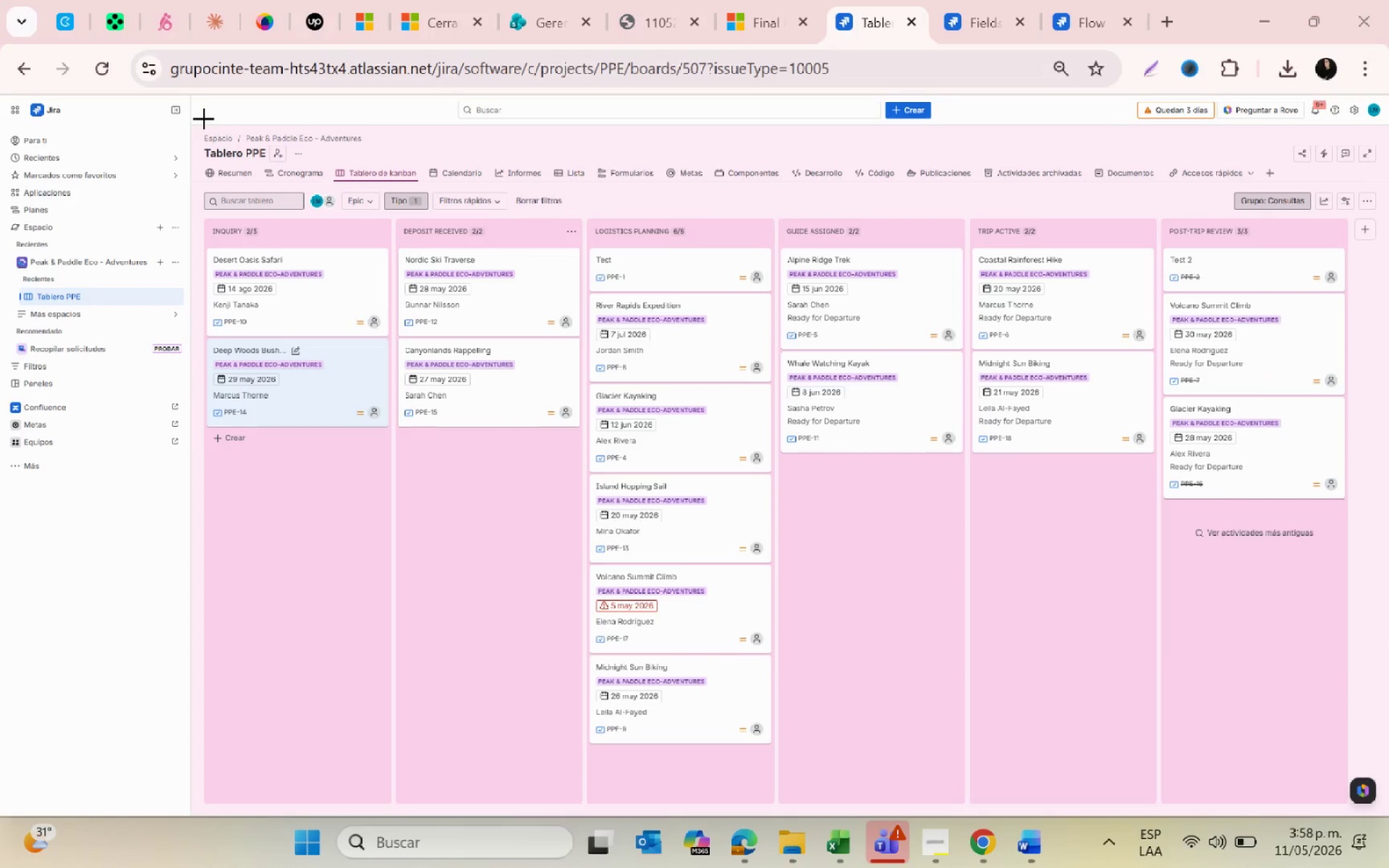 
left_click_drag(start_coordinate=[185, 124], to_coordinate=[1386, 808])
 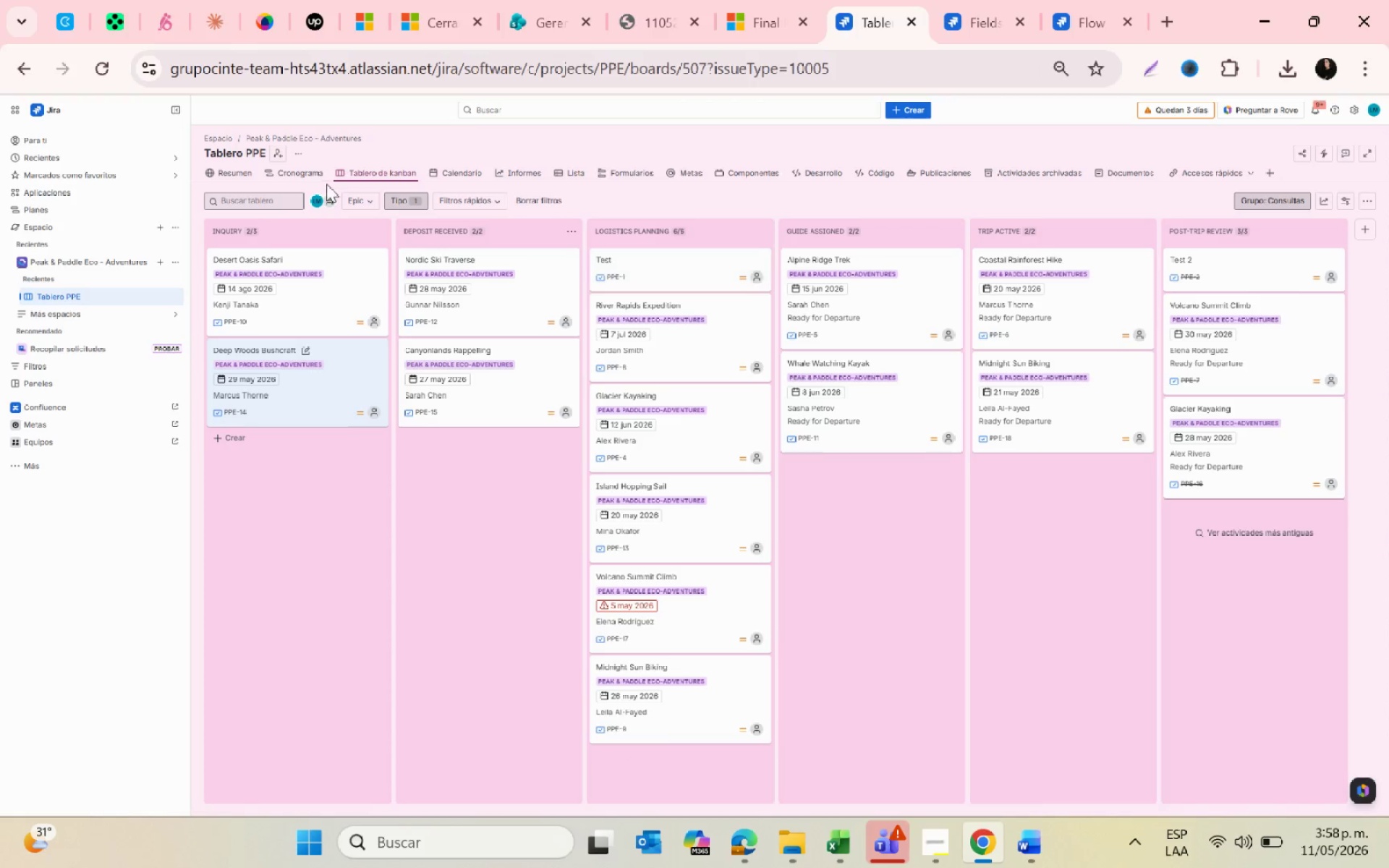 
double_click([295, 169])
 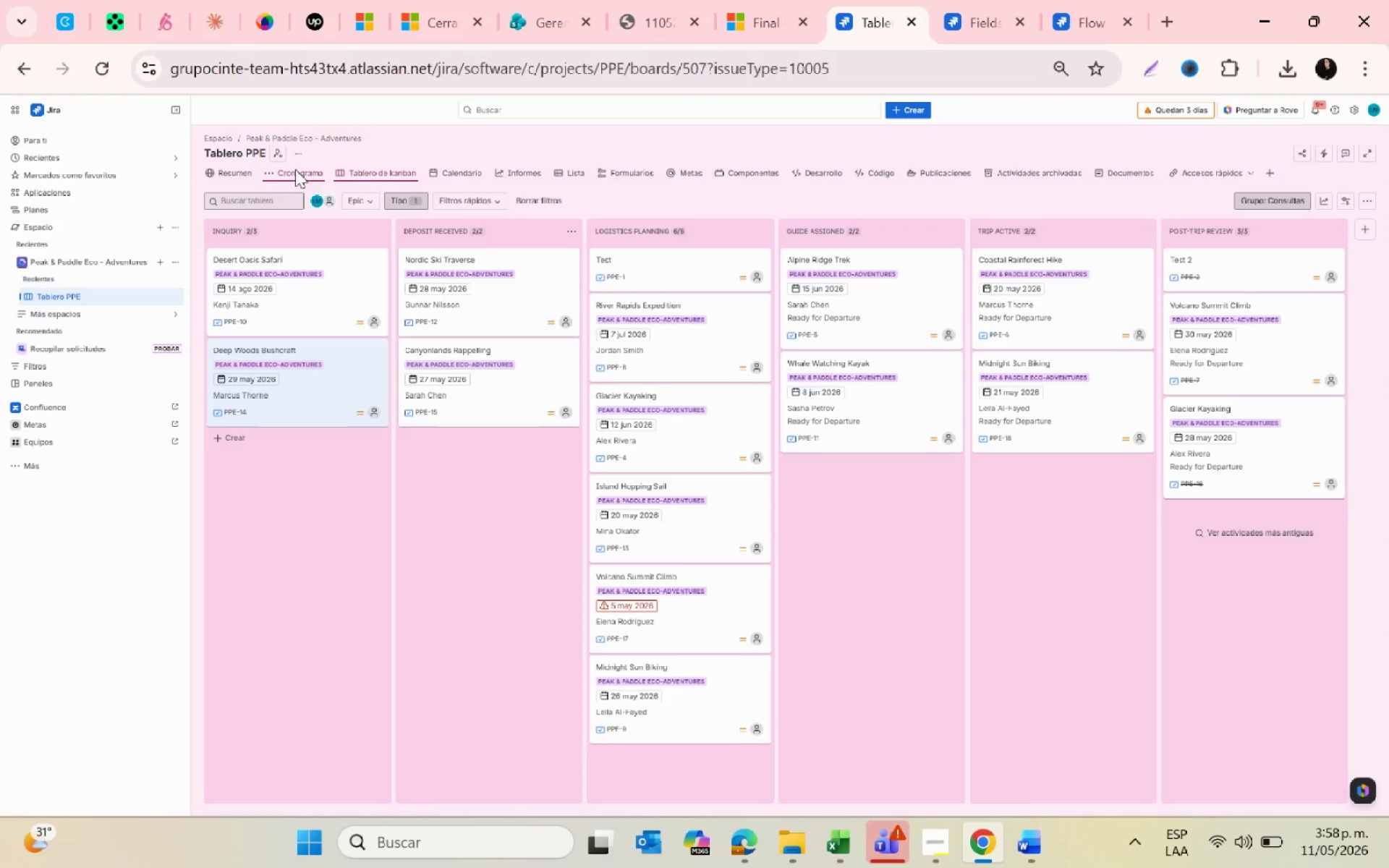 
mouse_move([294, 184])
 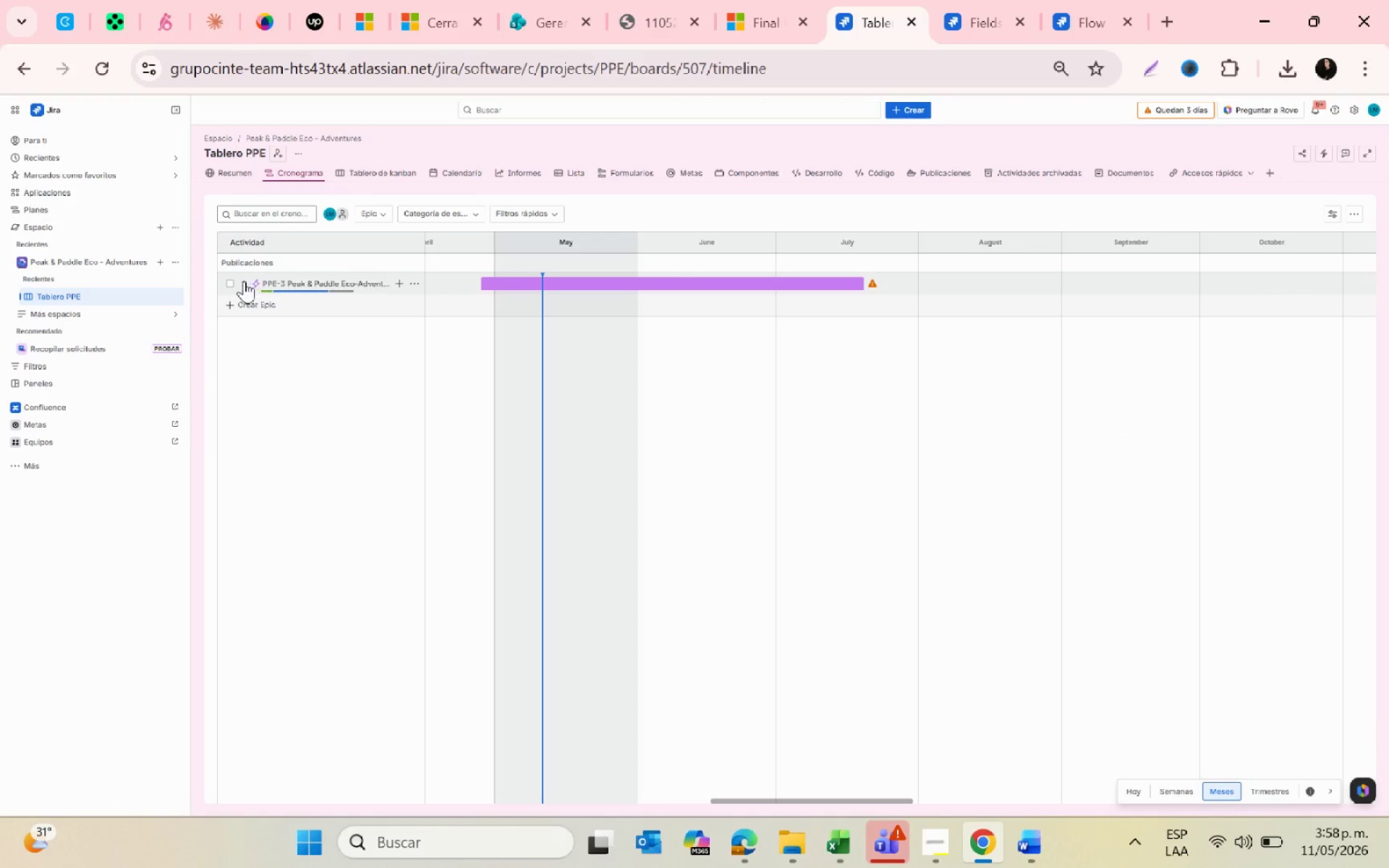 
left_click([240, 280])
 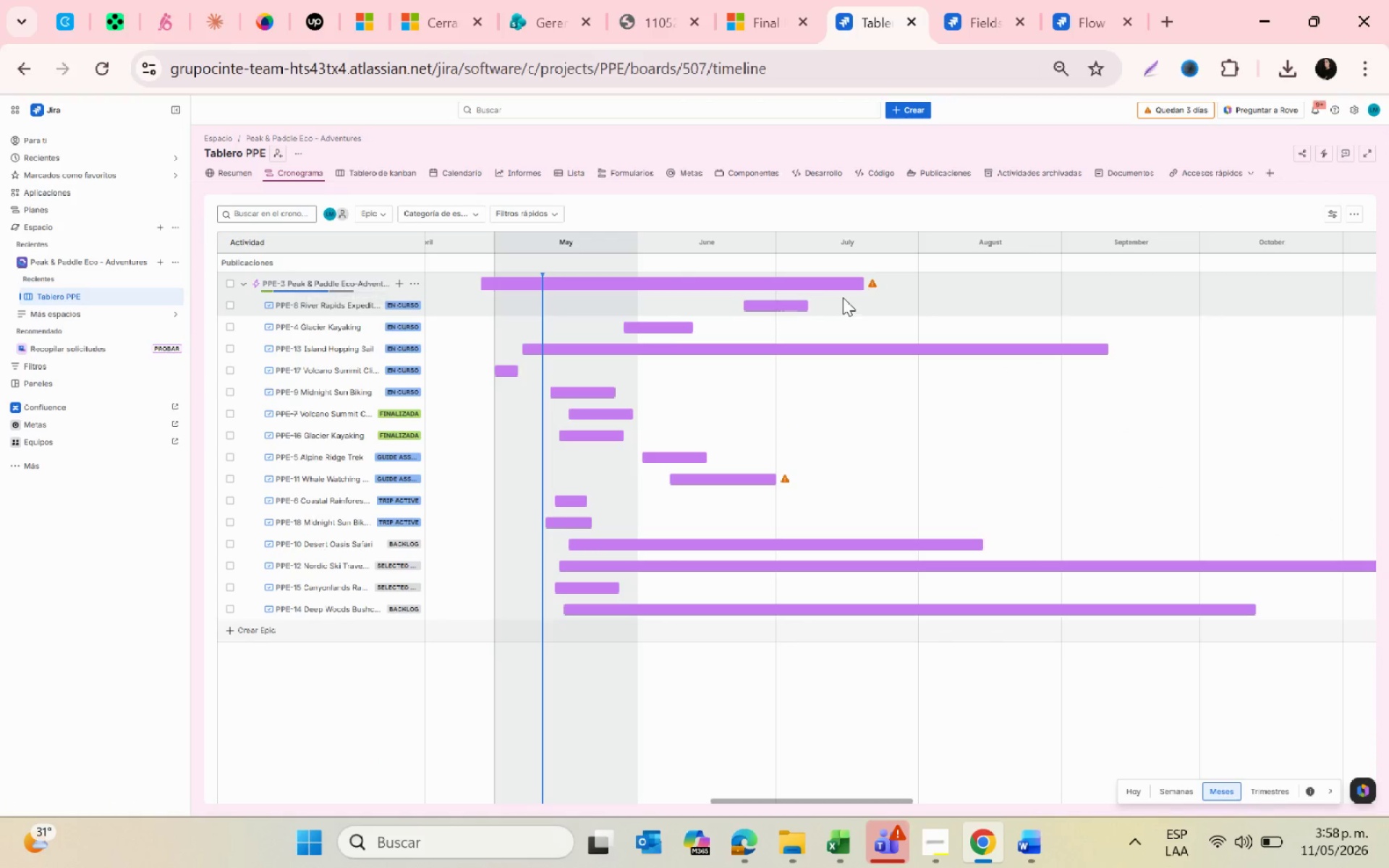 
left_click([841, 286])
 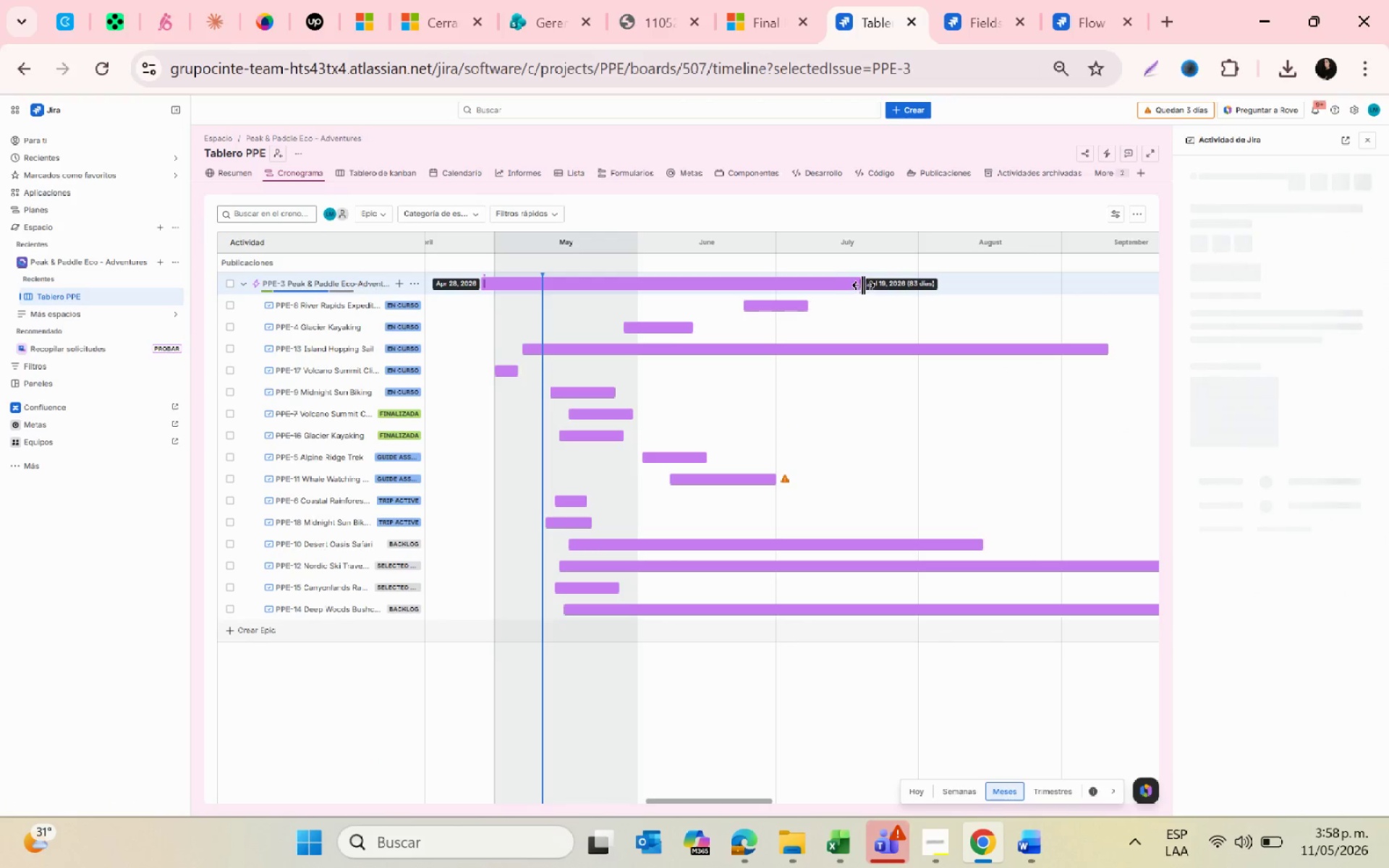 
left_click_drag(start_coordinate=[863, 285], to_coordinate=[1388, 326])
 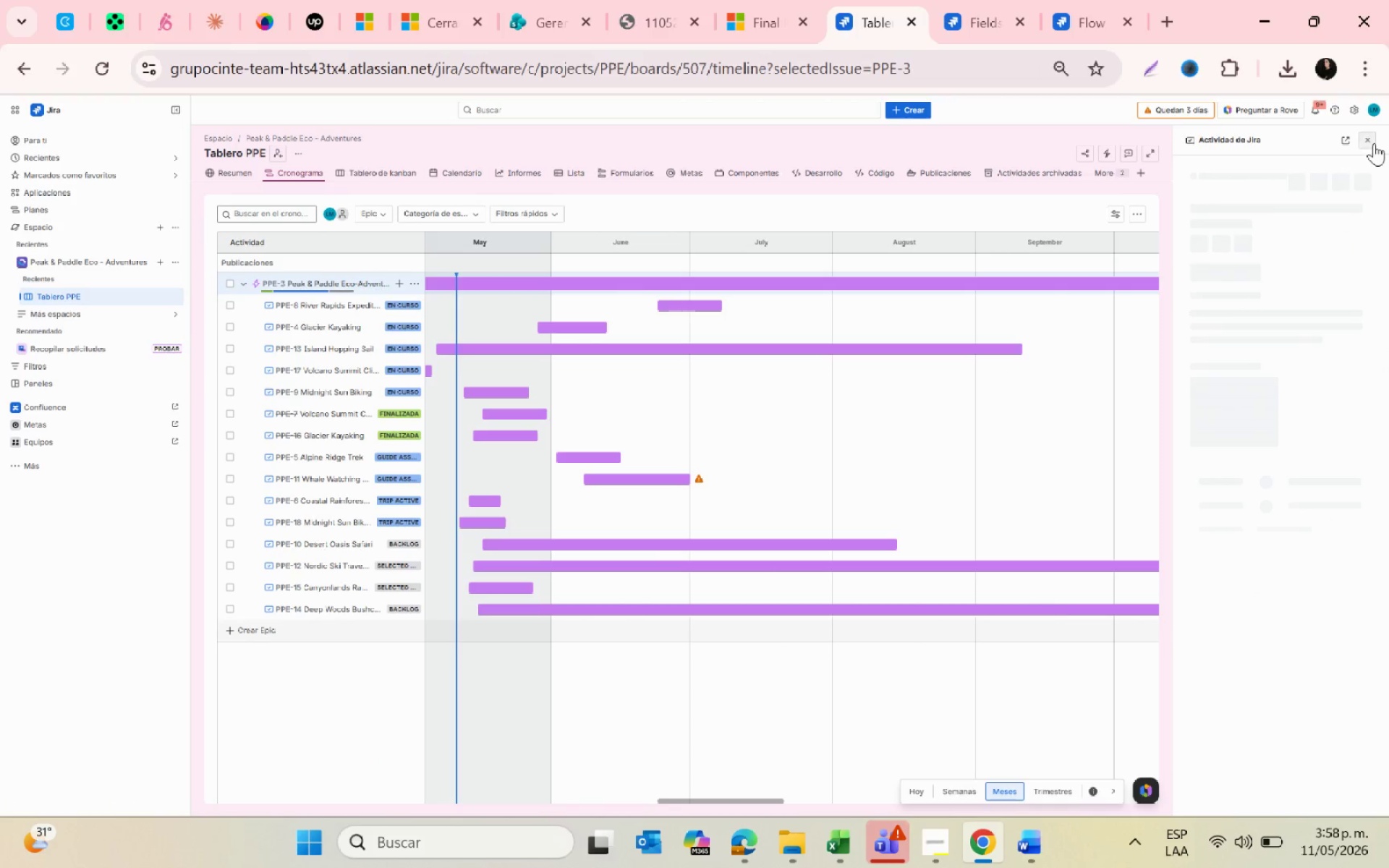 
left_click([1366, 135])
 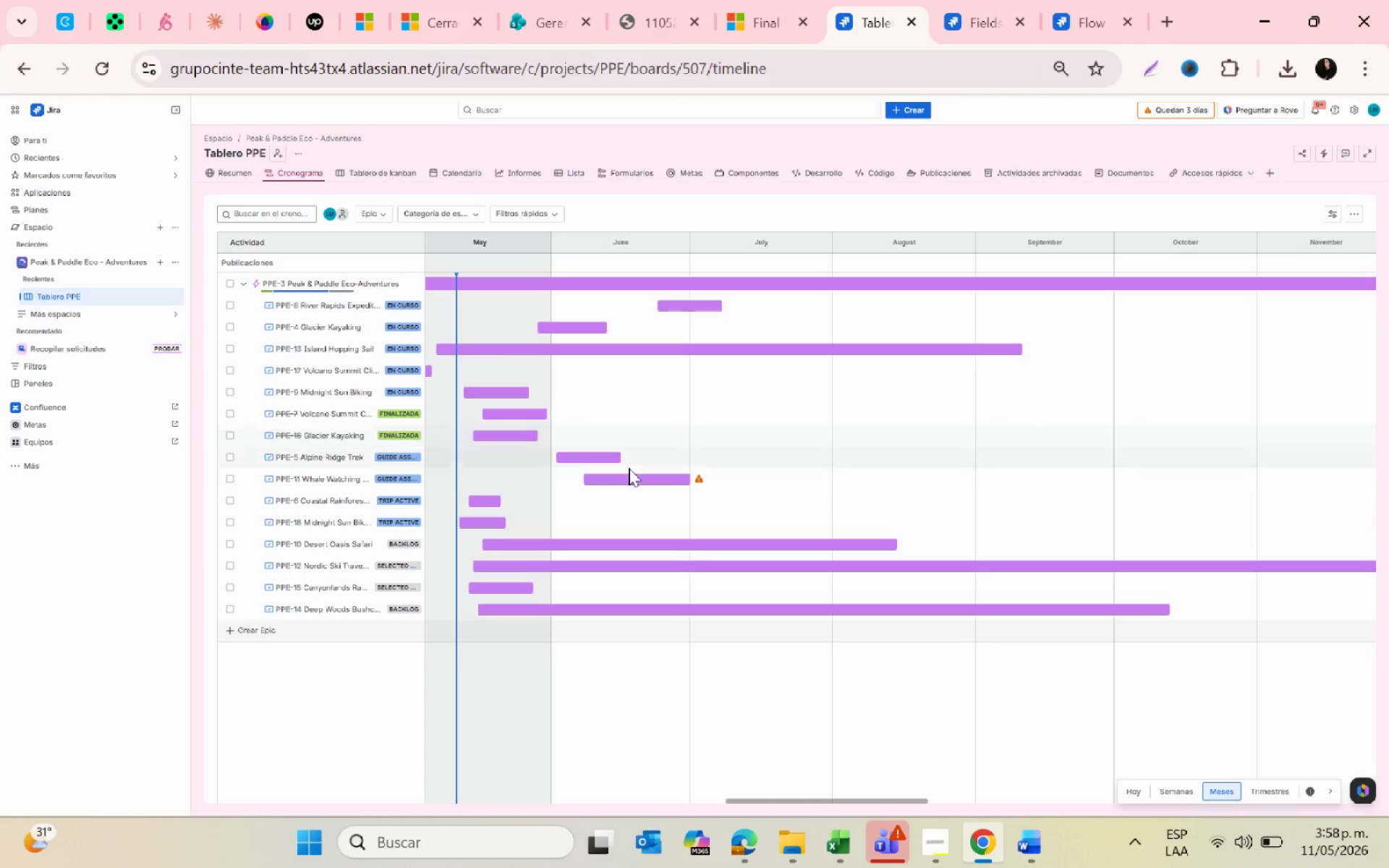 
left_click([111, 72])
 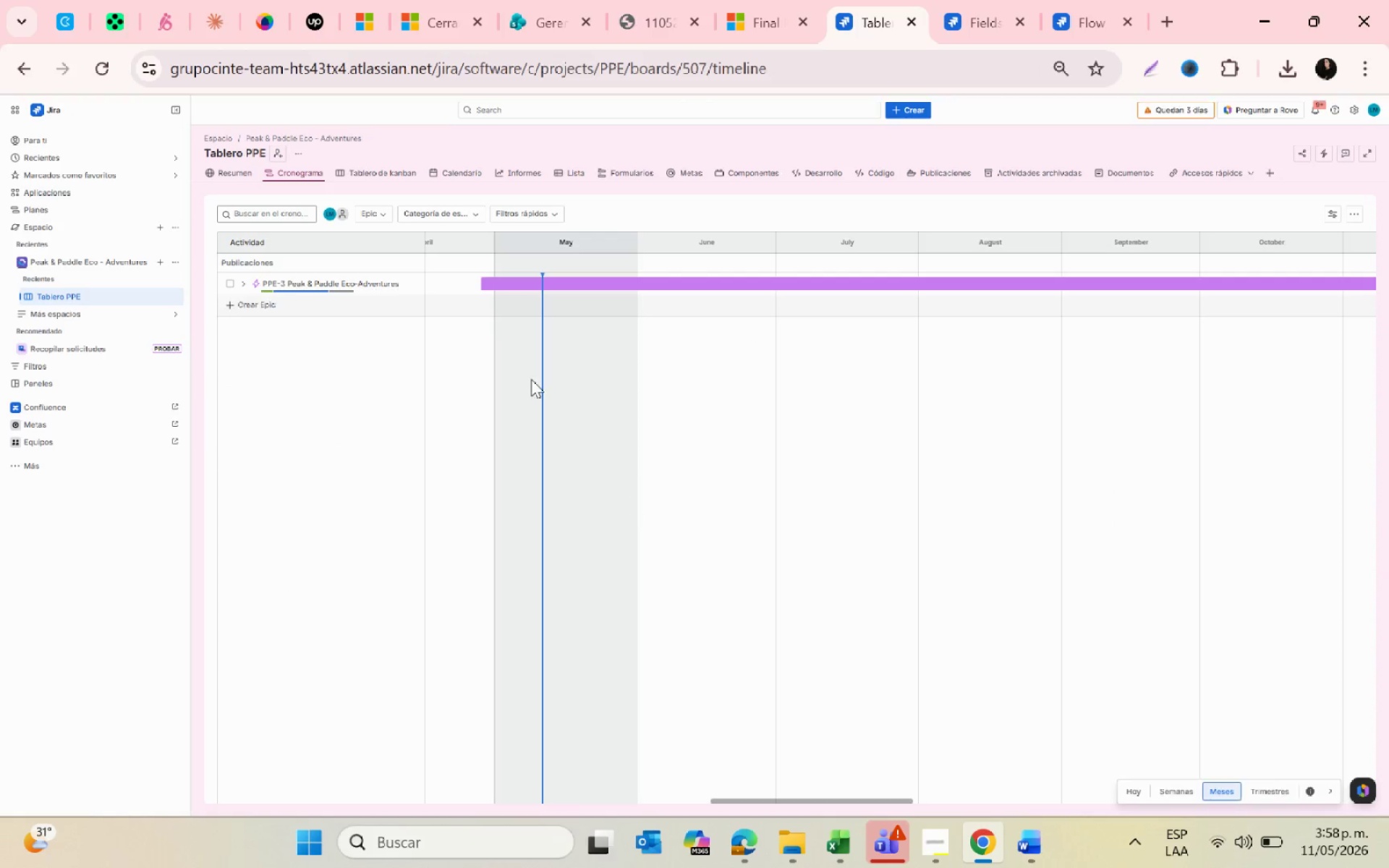 
left_click([242, 284])
 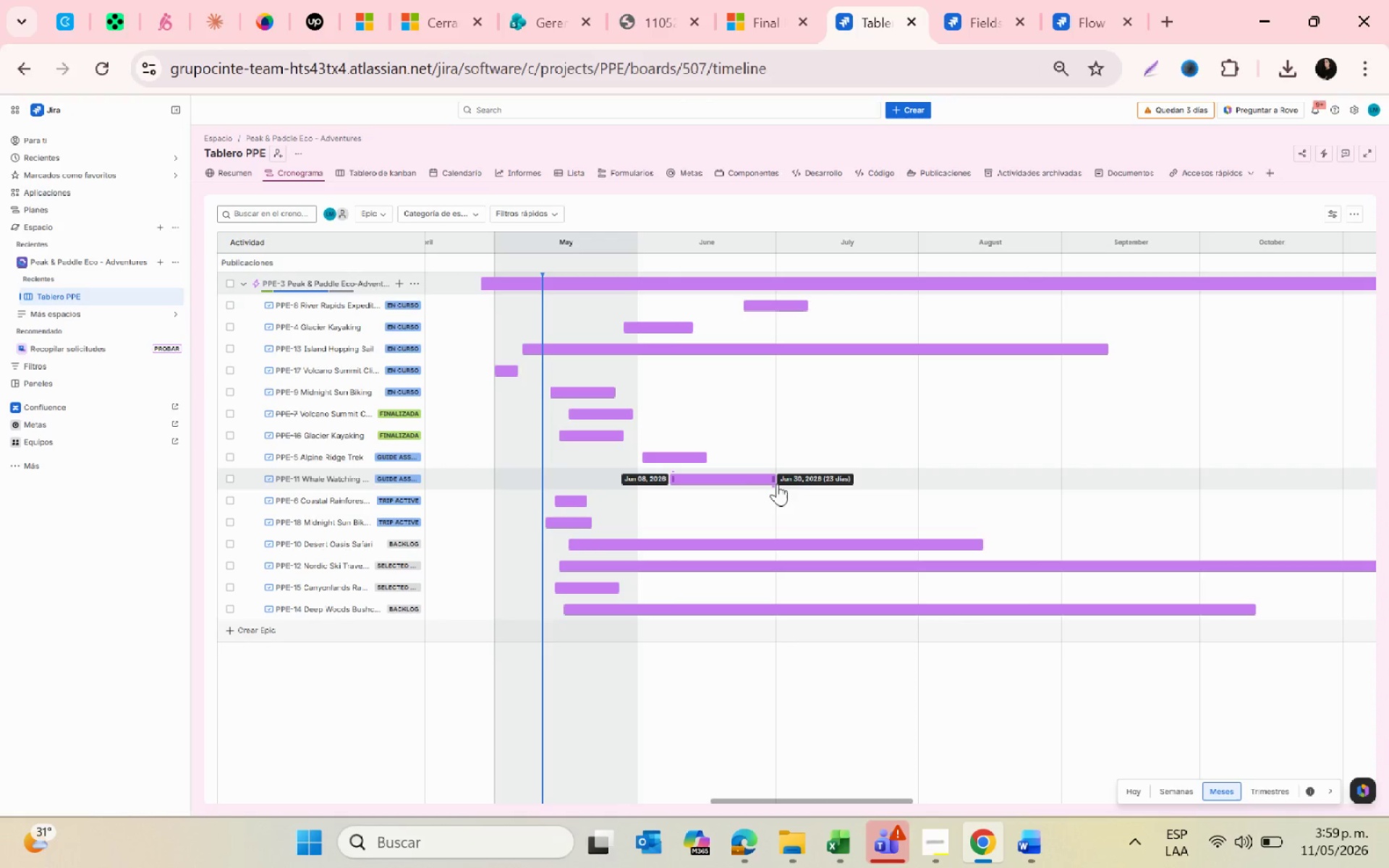 
left_click_drag(start_coordinate=[745, 481], to_coordinate=[739, 482])
 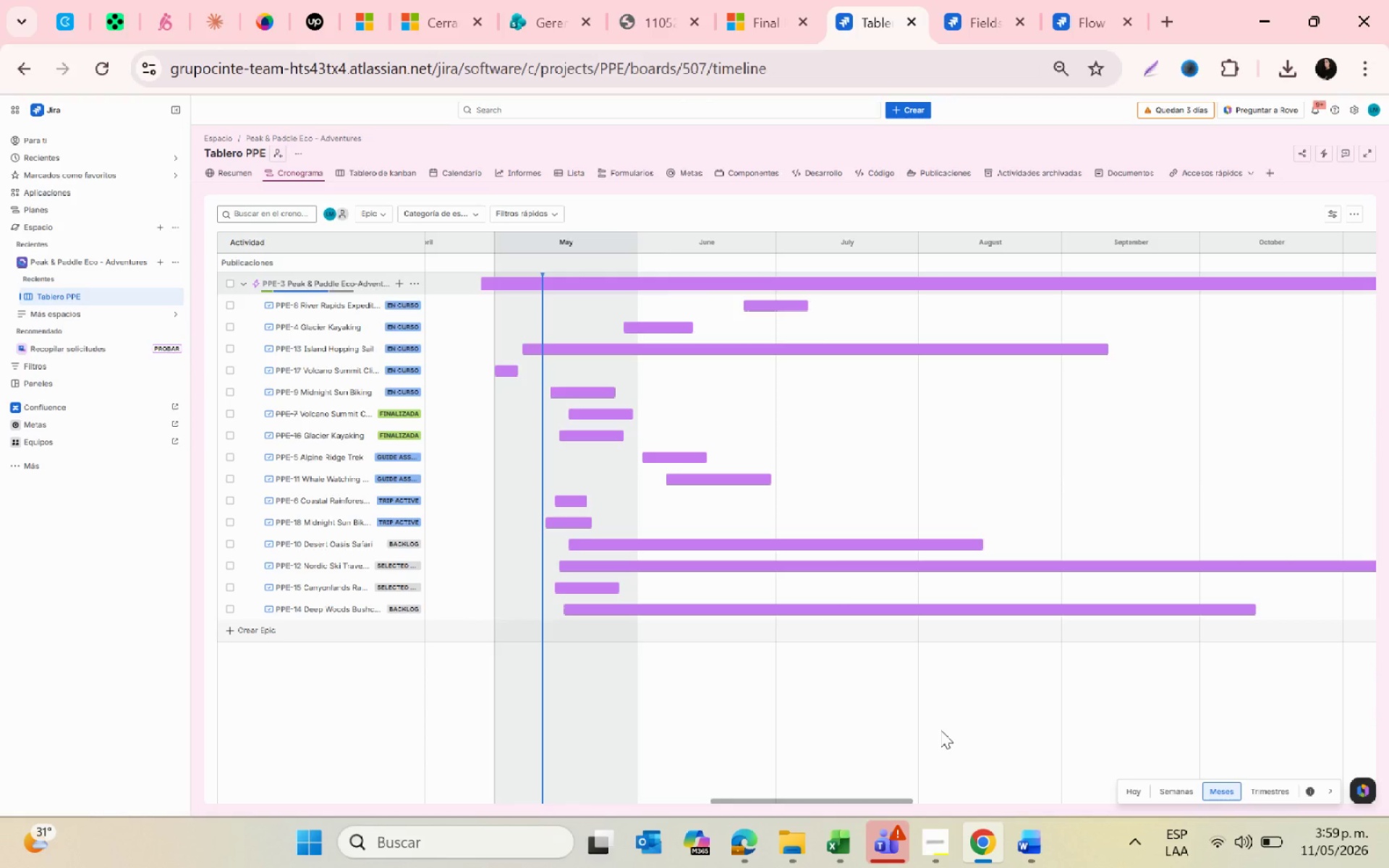 
key(PrintScreen)
 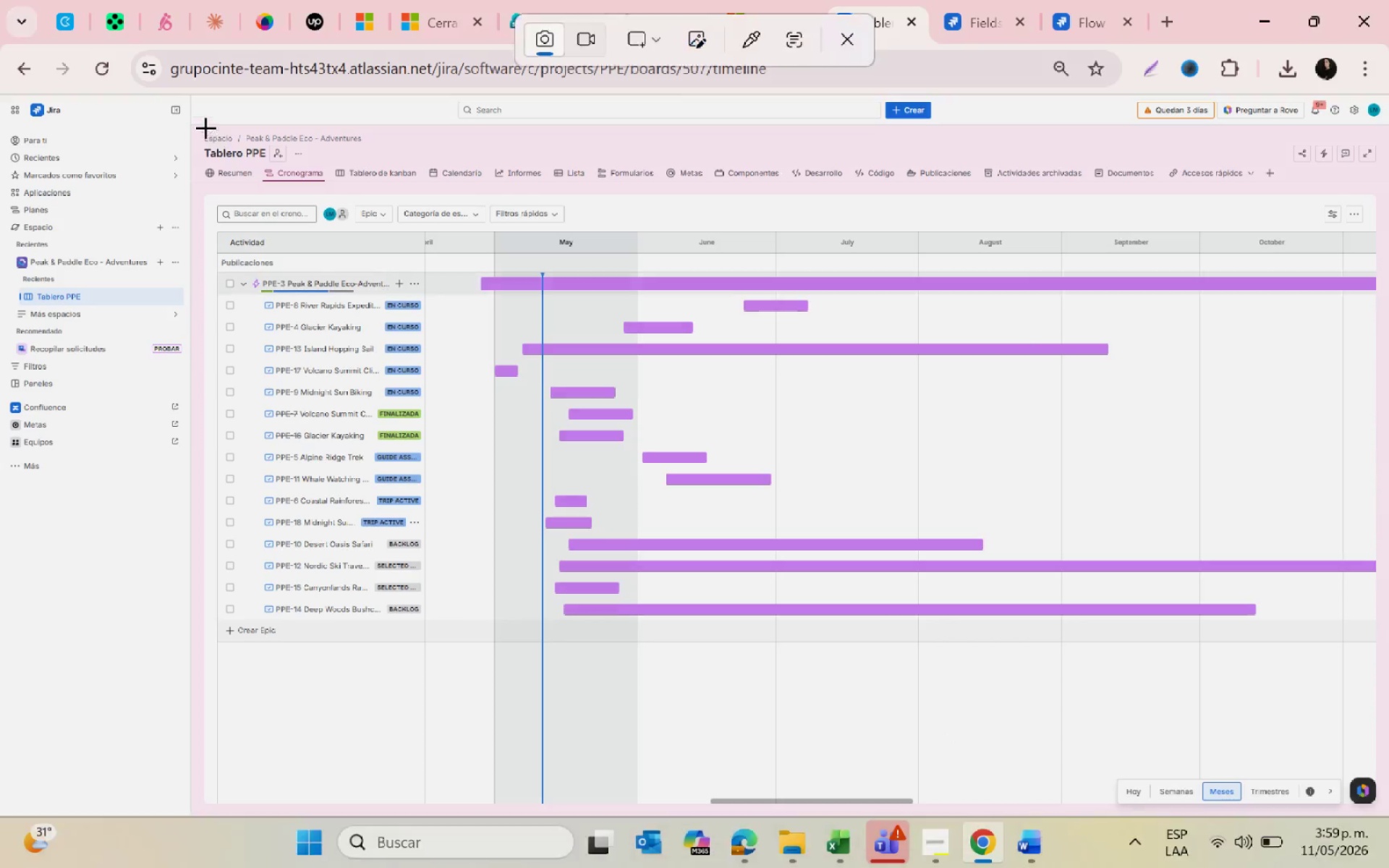 
left_click_drag(start_coordinate=[190, 105], to_coordinate=[1388, 727])
 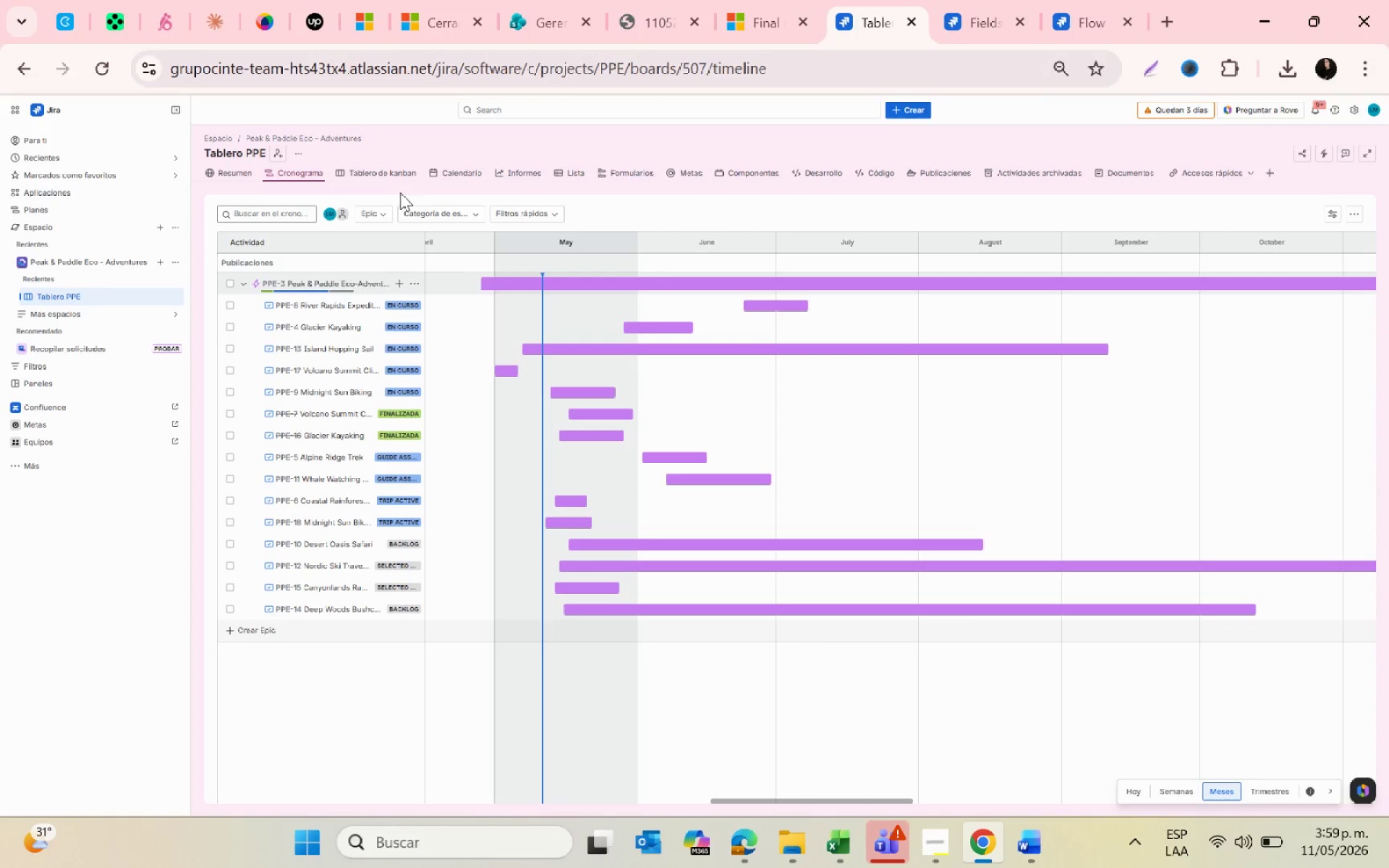 
left_click([357, 176])
 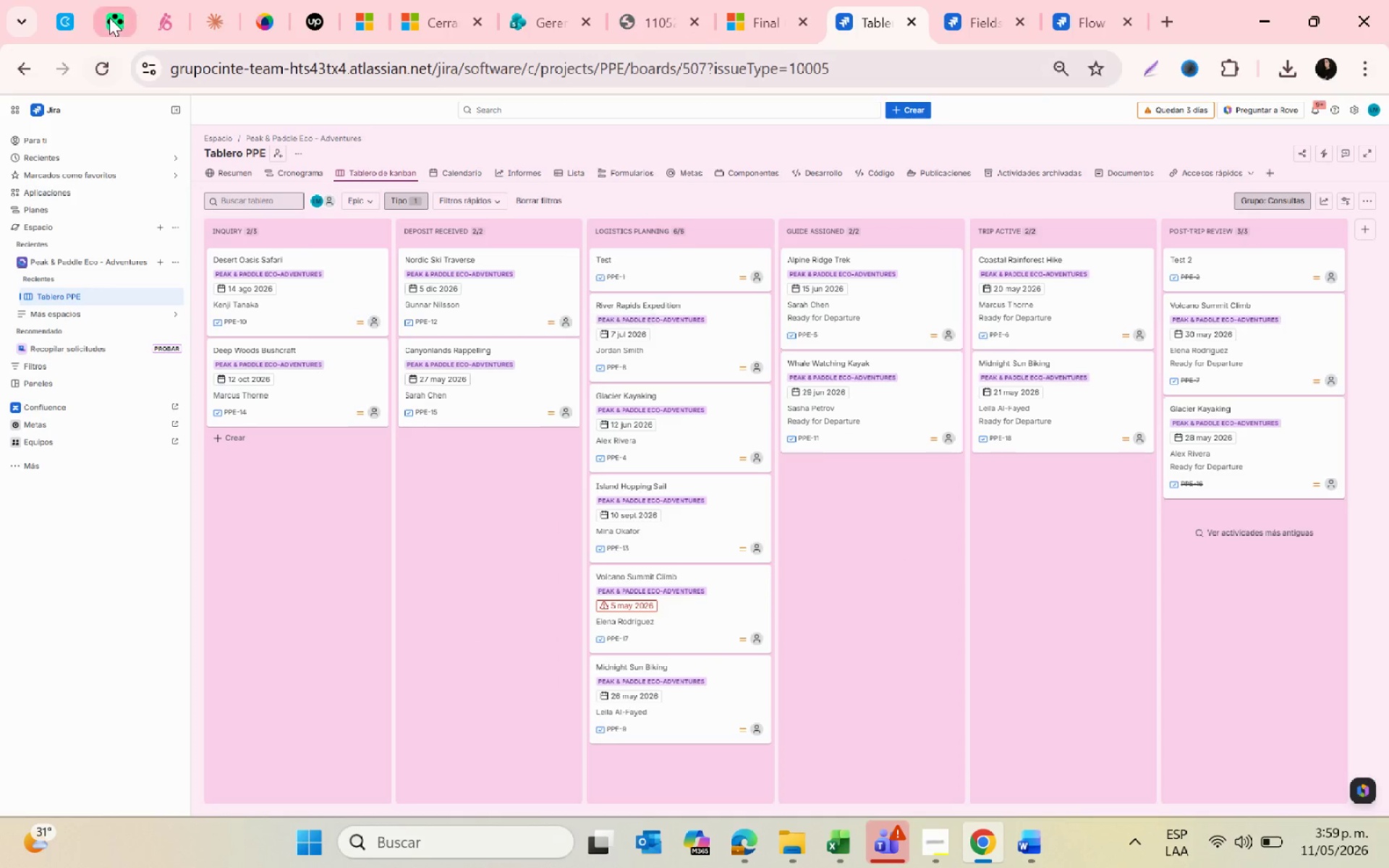 
key(Control+ControlLeft)
 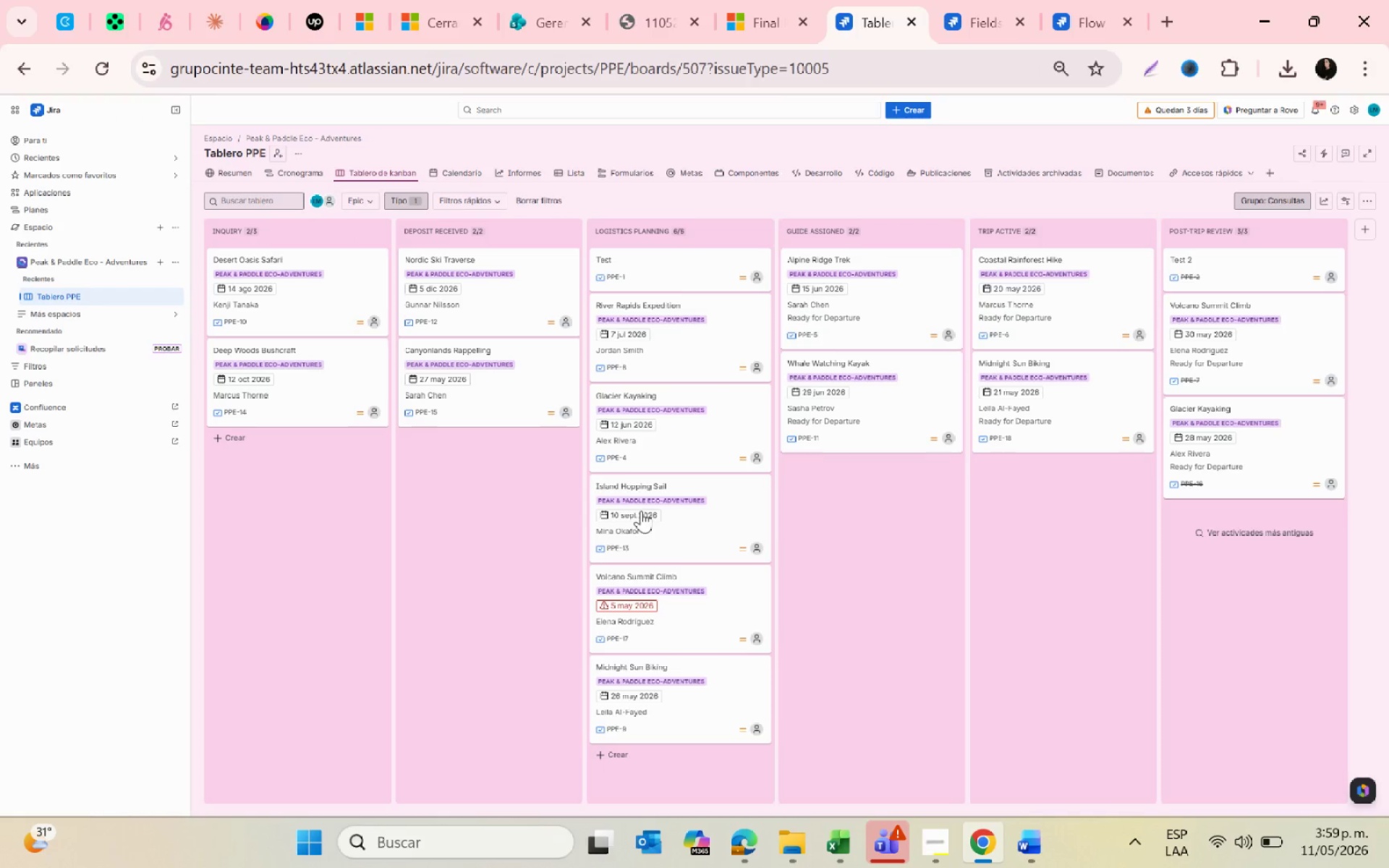 
scroll: coordinate [641, 511], scroll_direction: up, amount: 1.0
 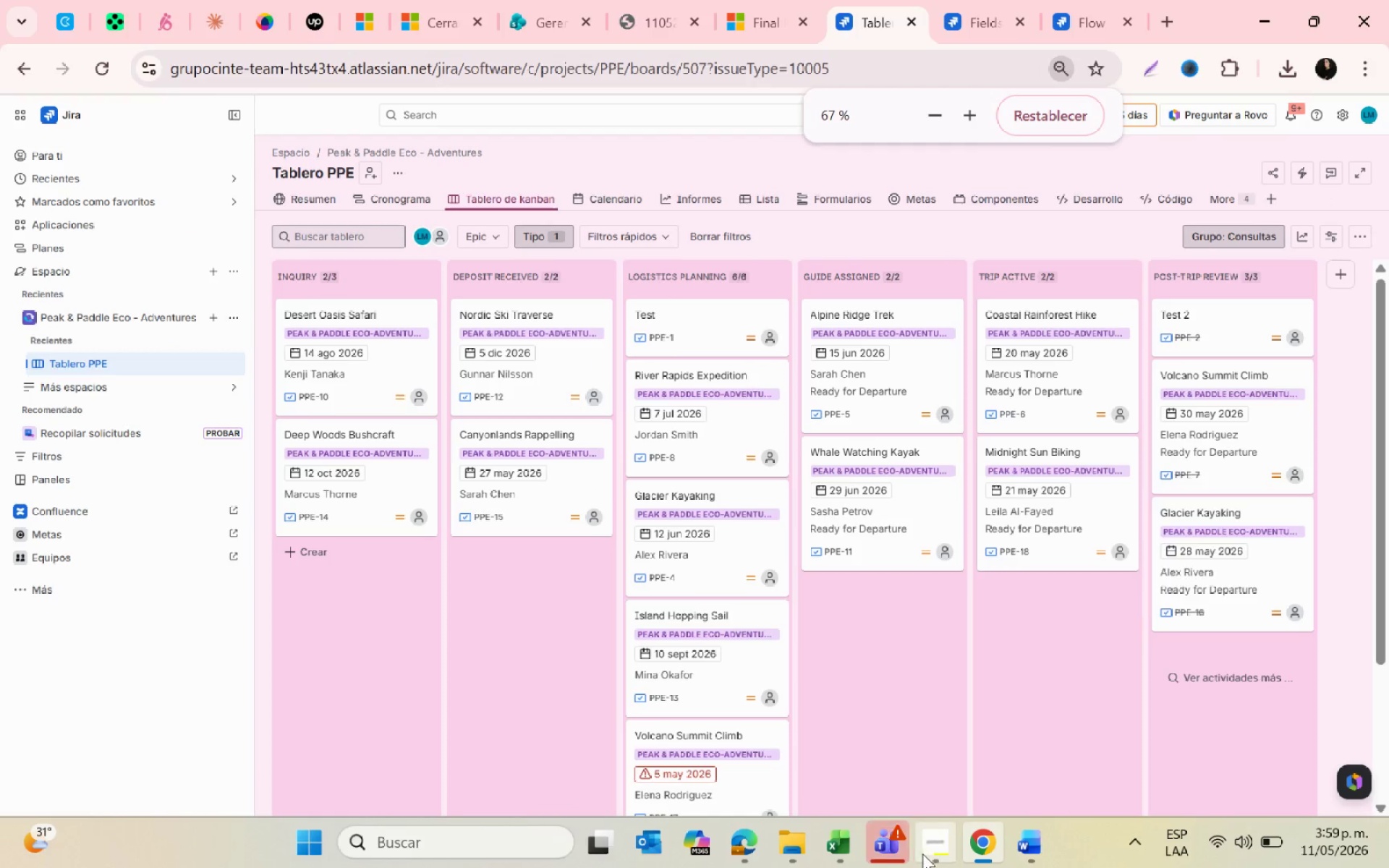 
left_click([931, 850])